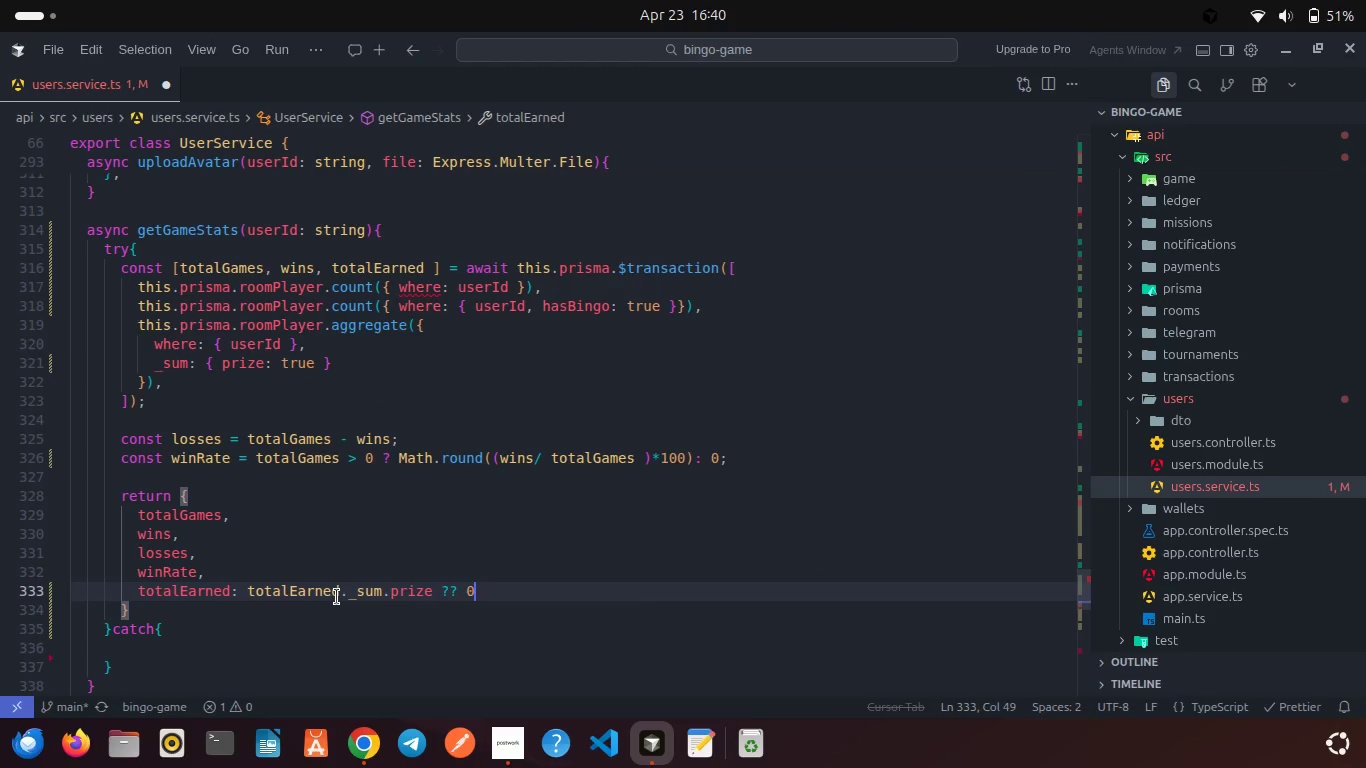 
key(Control+A)
 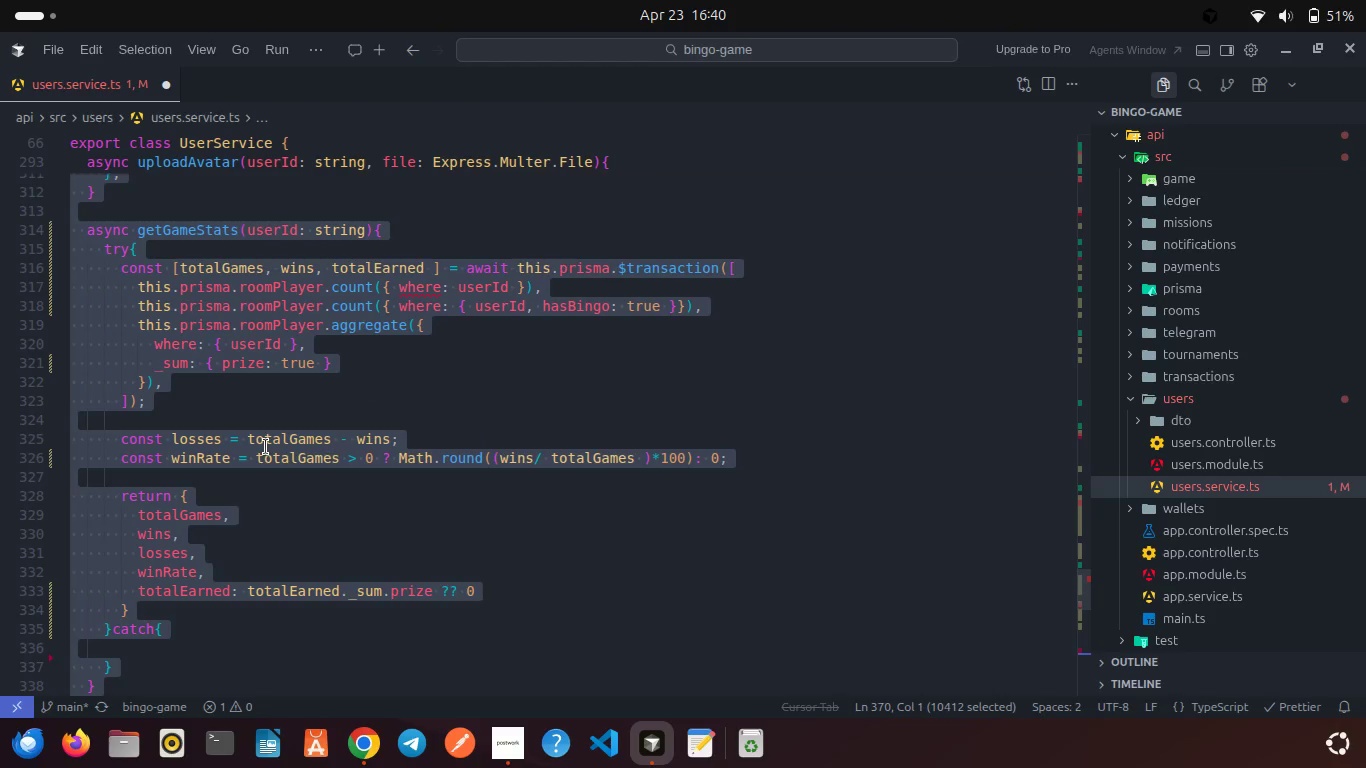 
right_click([266, 447])
 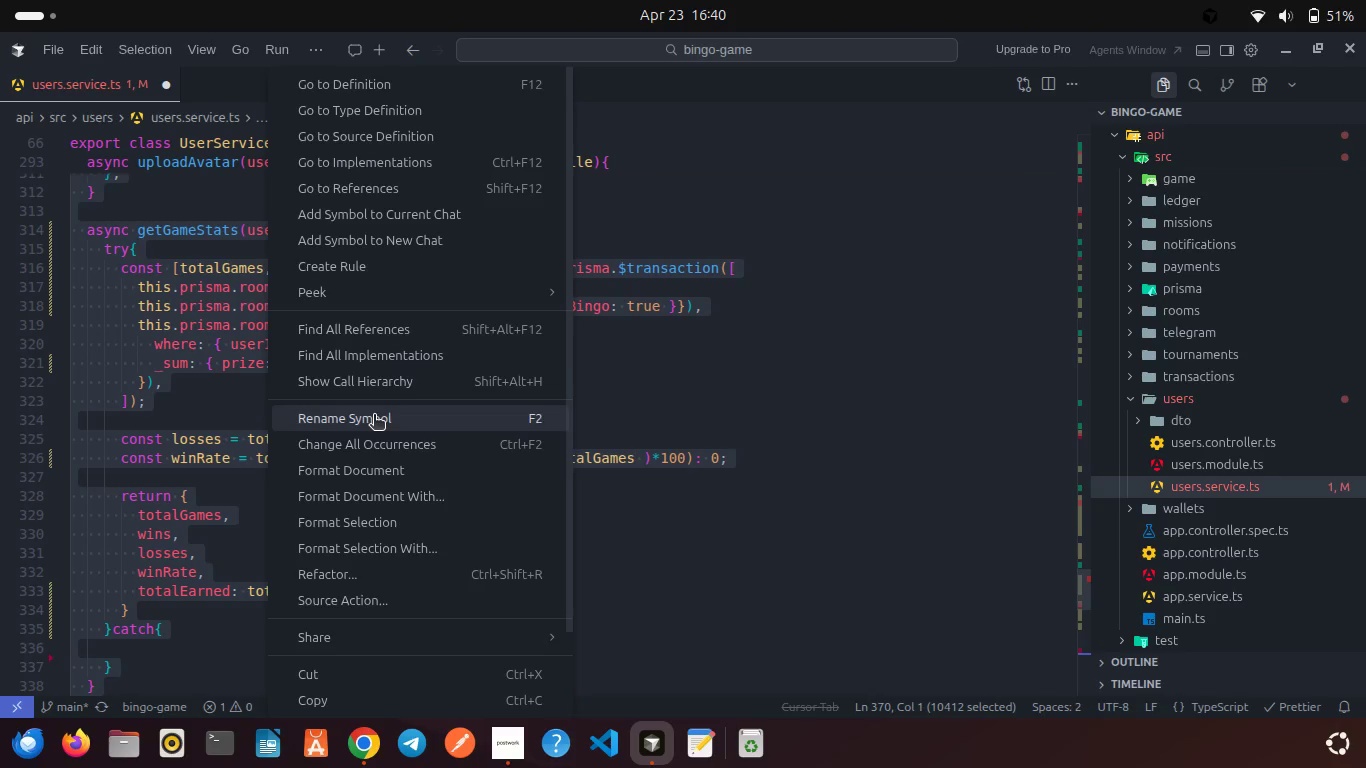 
left_click([373, 471])
 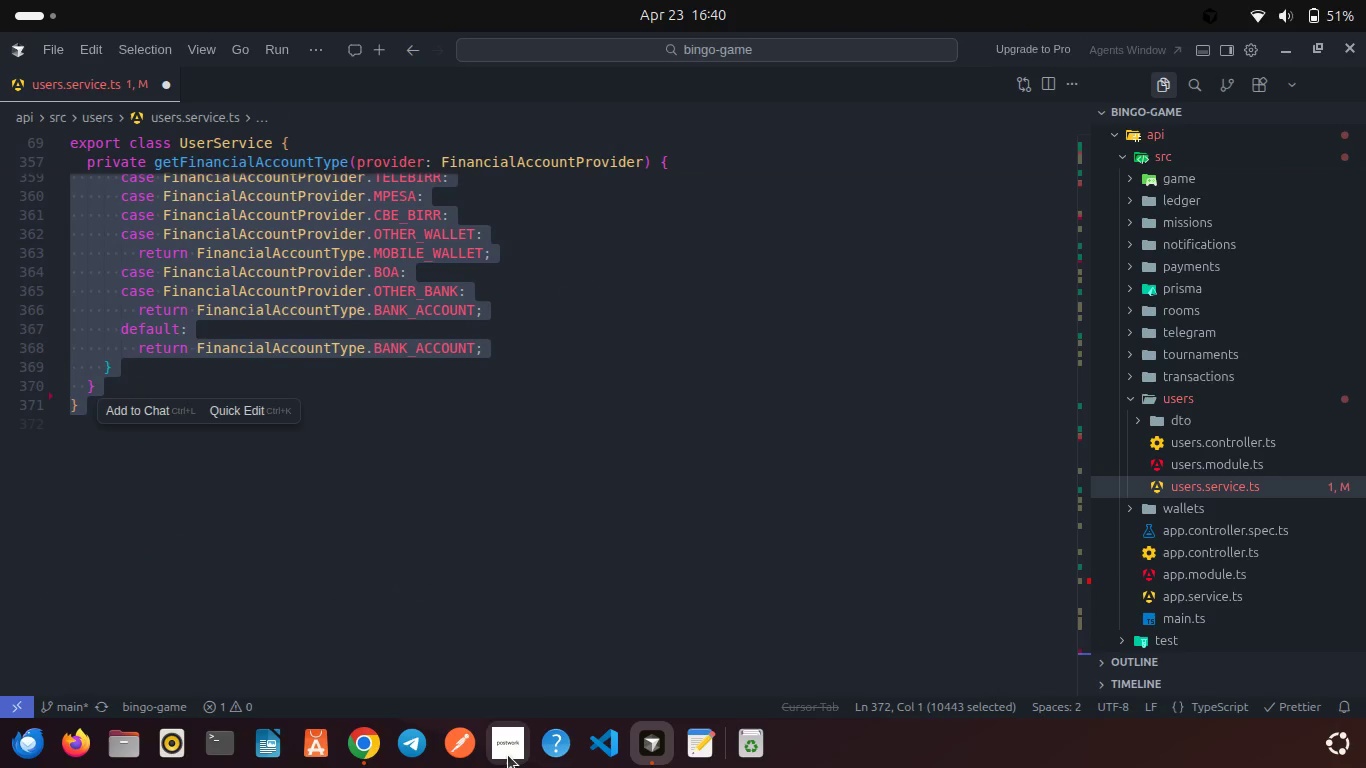 
left_click([508, 755])